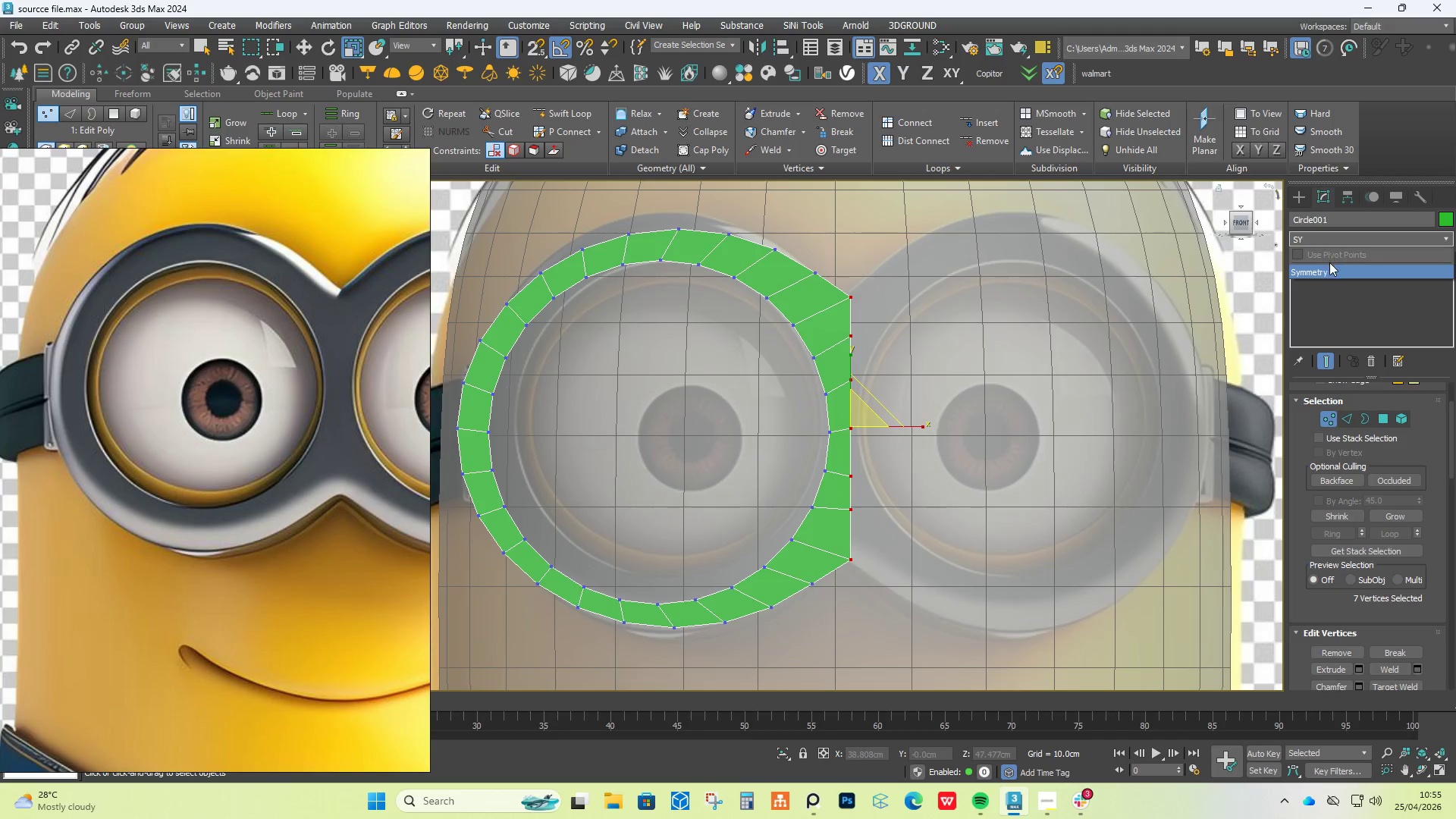 
left_click([1330, 263])
 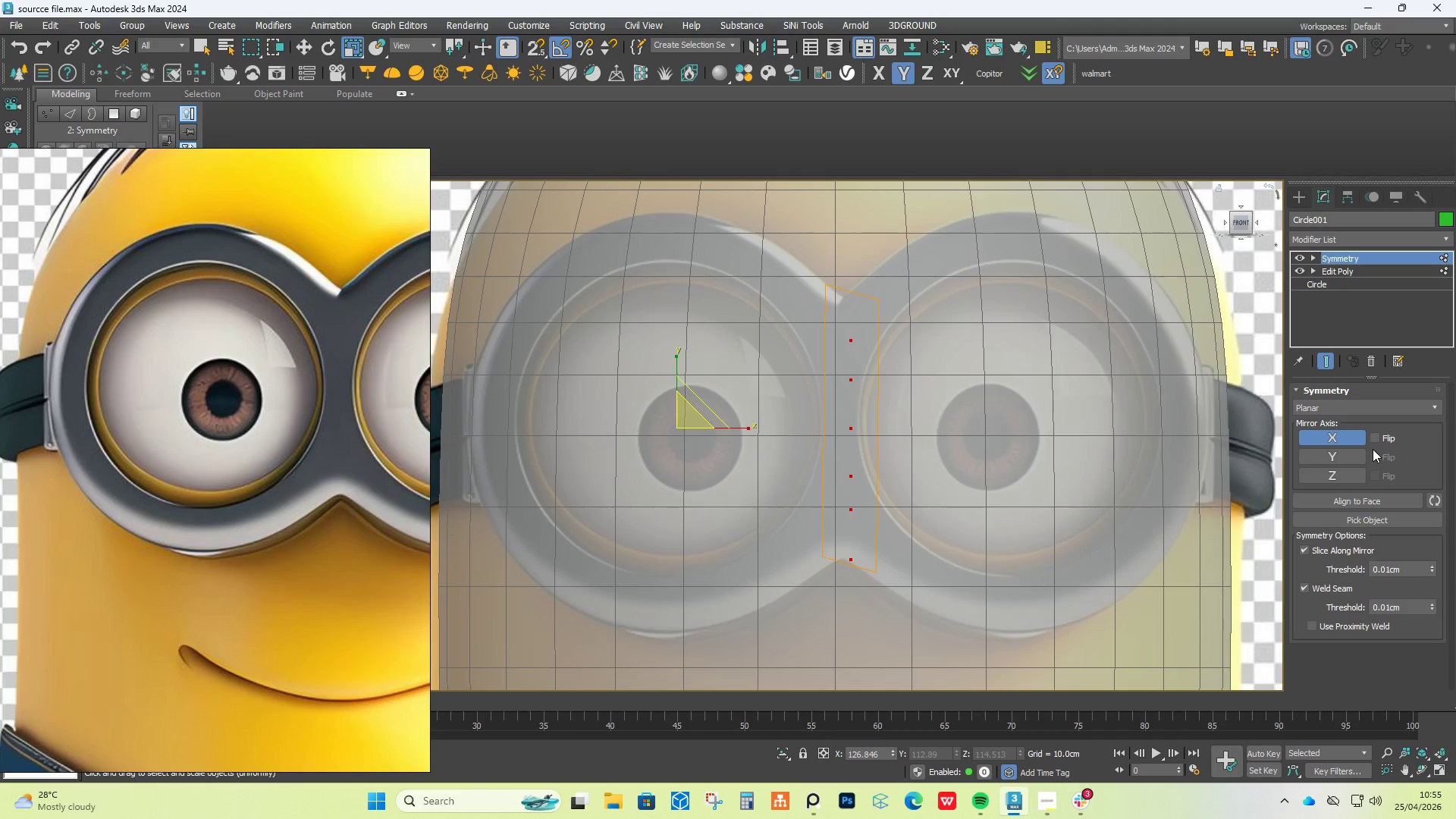 
left_click([1380, 441])
 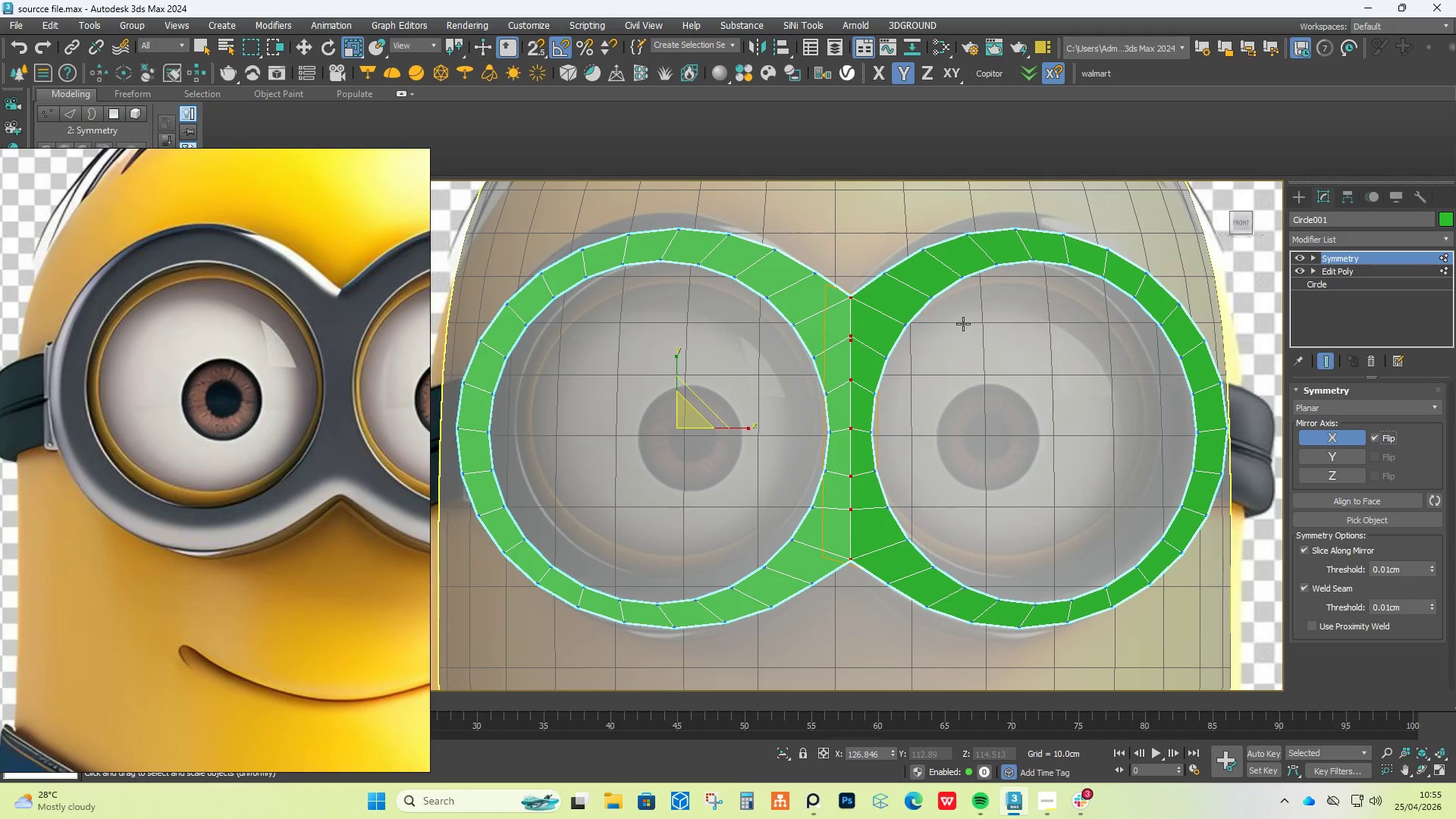 
scroll: coordinate [962, 322], scroll_direction: down, amount: 1.0
 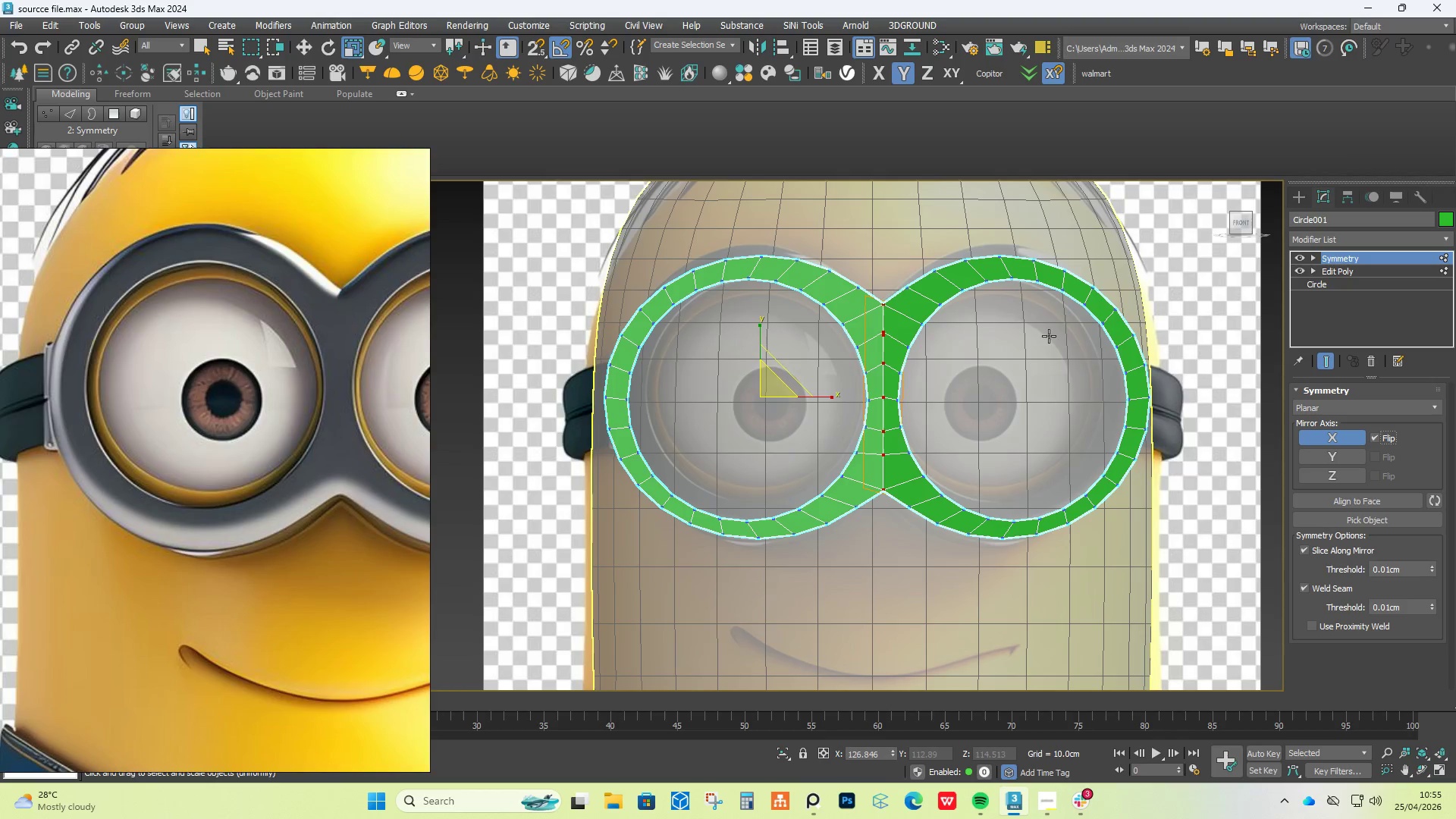 
hold_key(key=AltLeft, duration=2.64)
 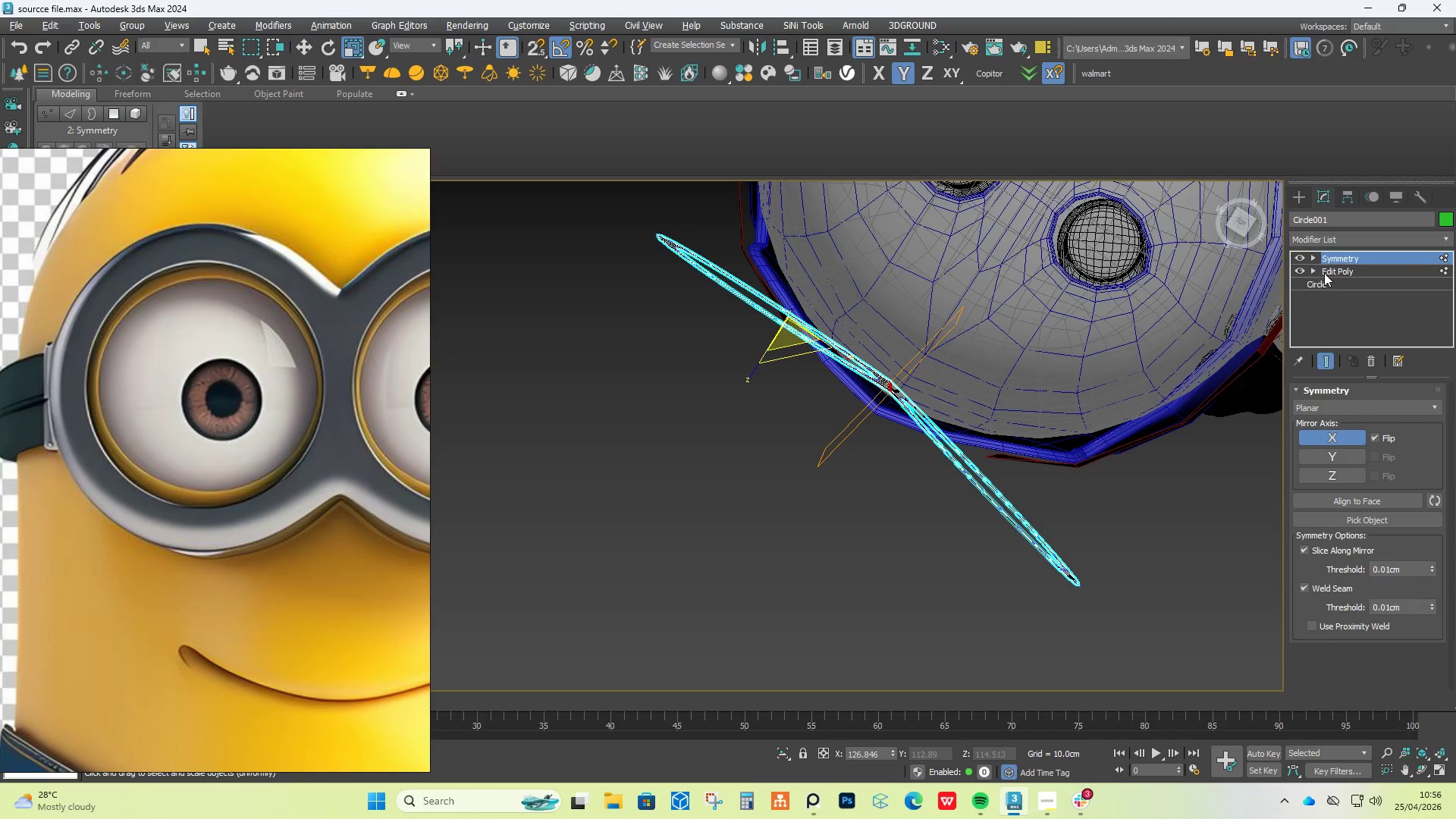 
left_click([1329, 268])
 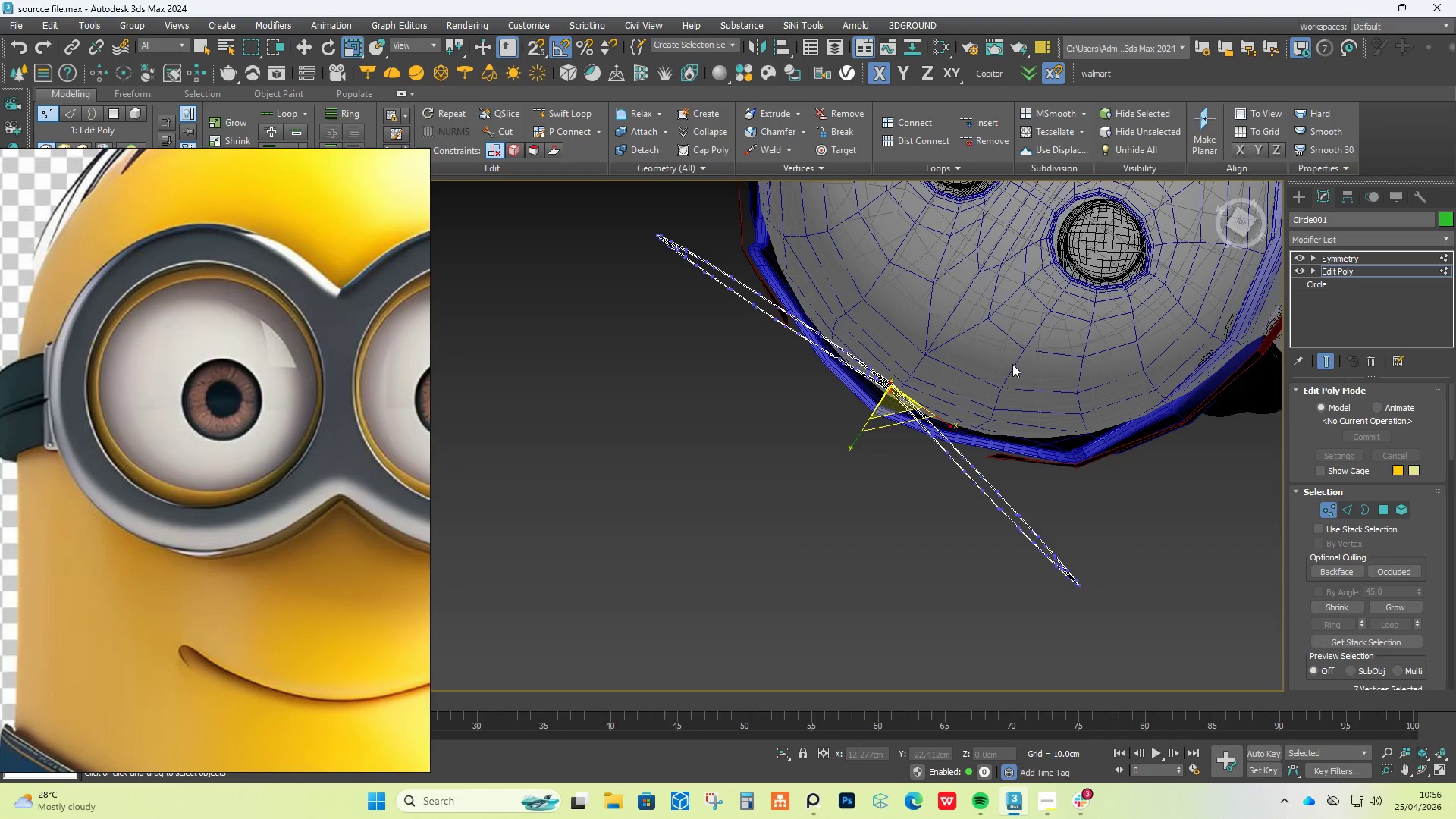 
key(Control+A)
 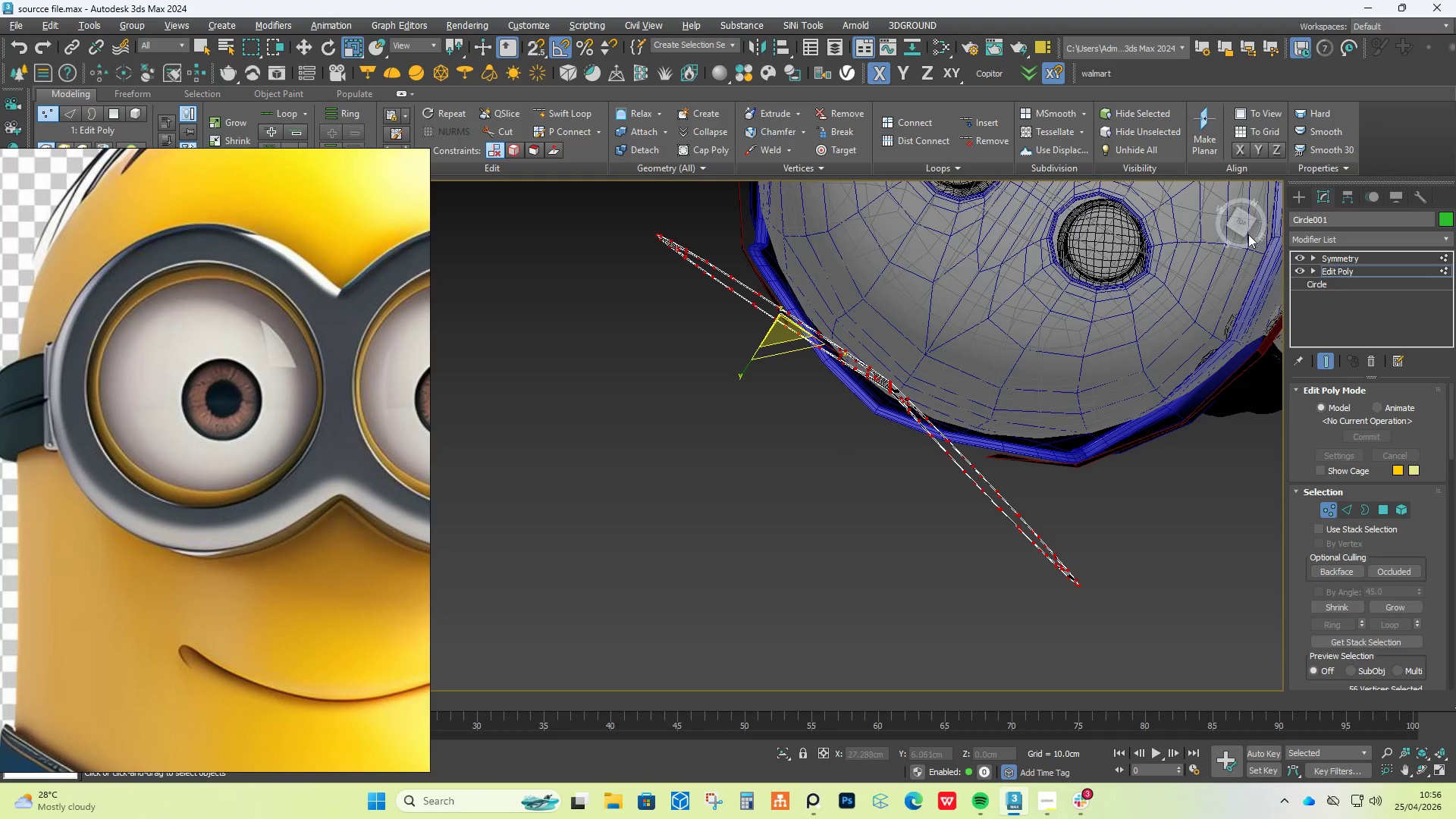 
left_click([1243, 223])
 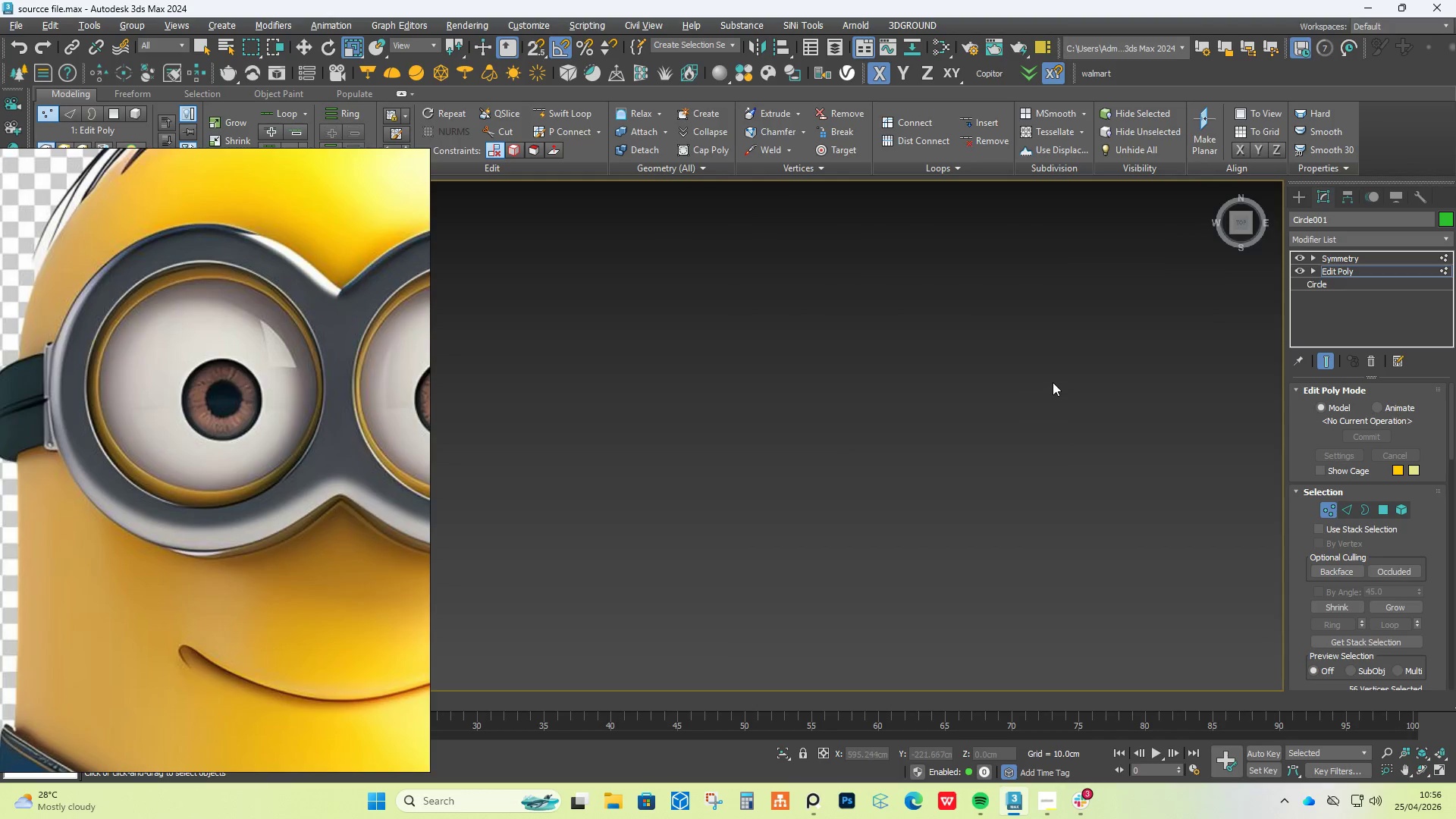 
key(Z)
 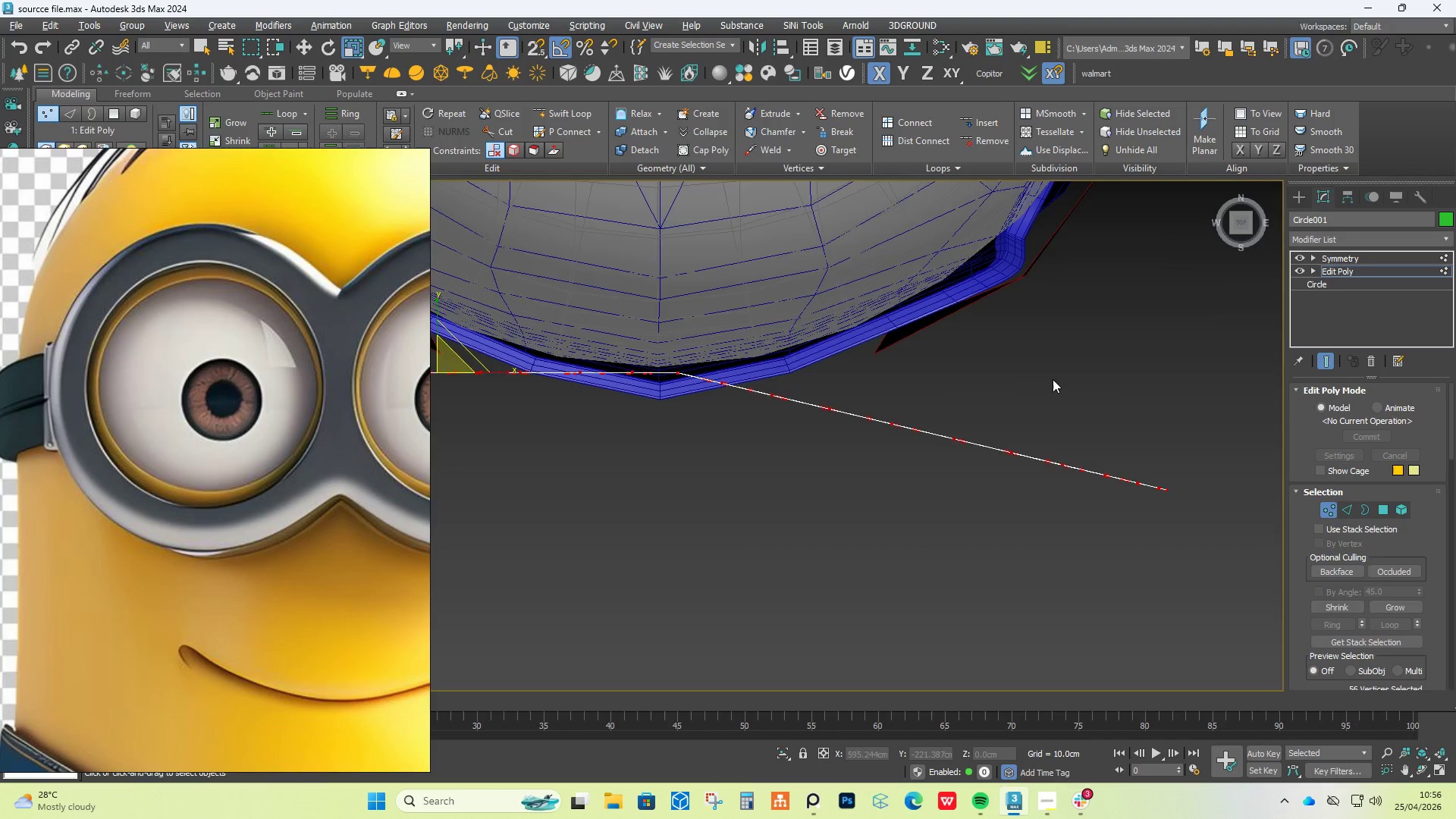 
scroll: coordinate [991, 376], scroll_direction: down, amount: 3.0
 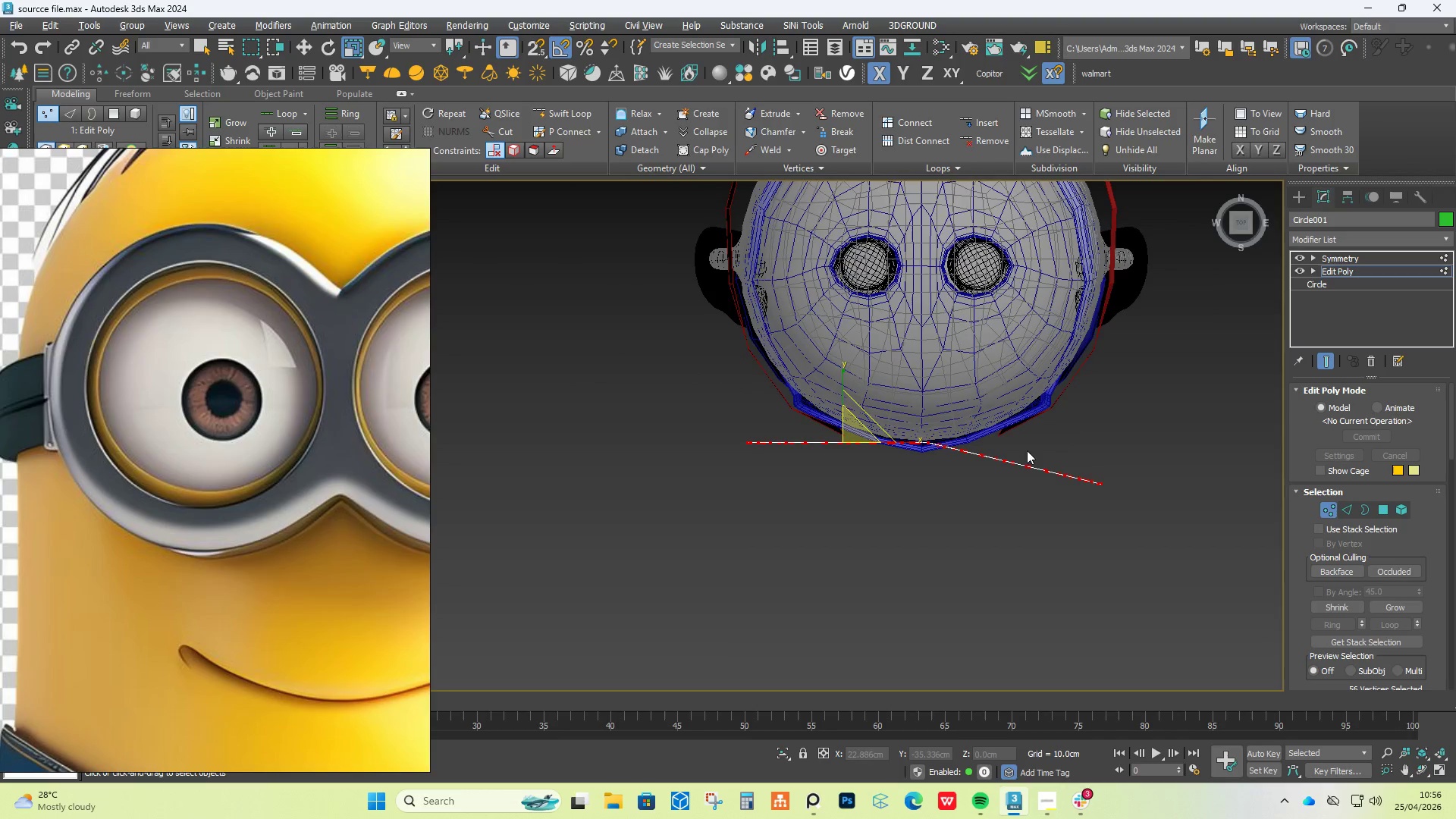 
scroll: coordinate [905, 430], scroll_direction: up, amount: 2.0
 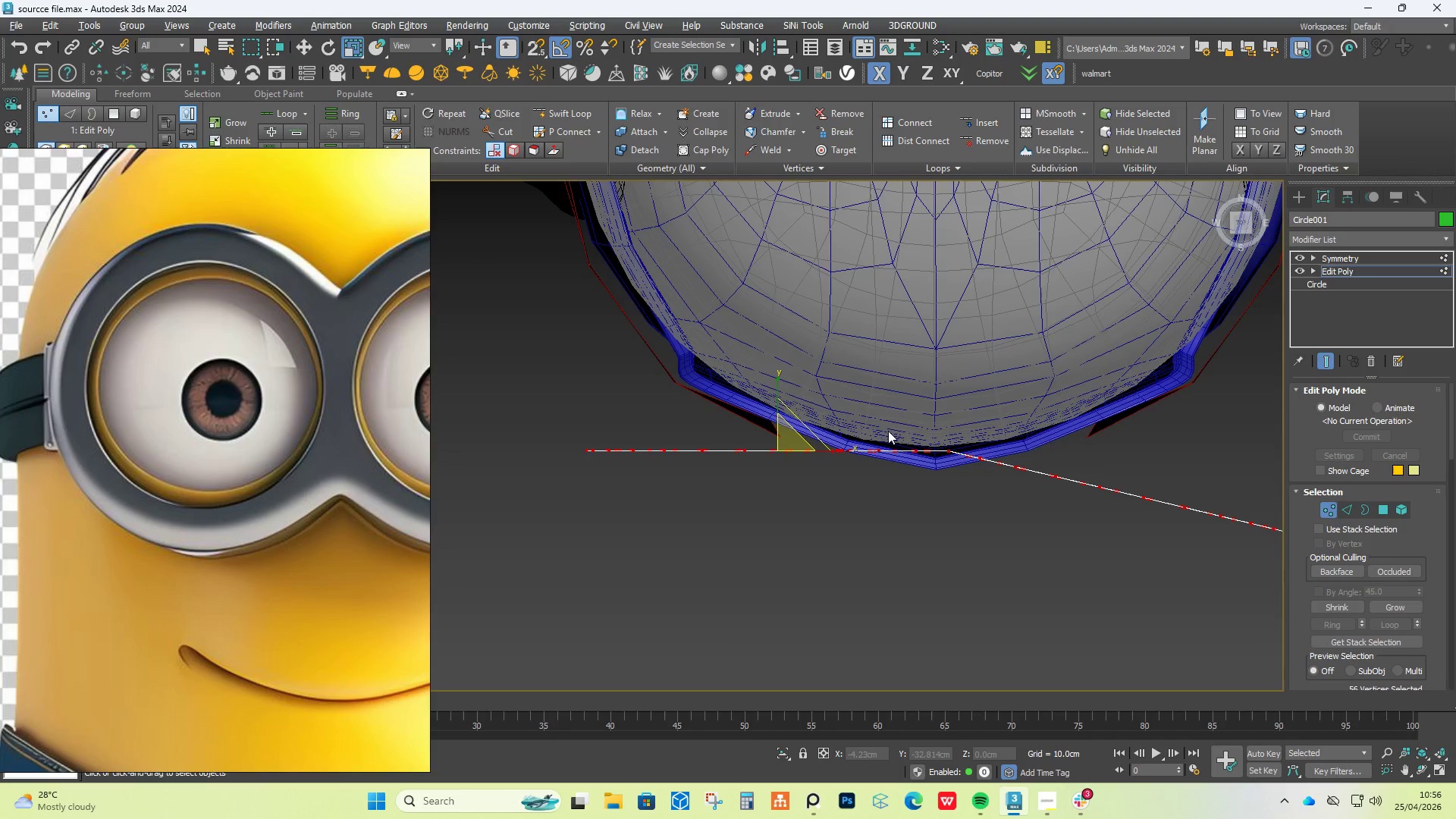 
key(E)
 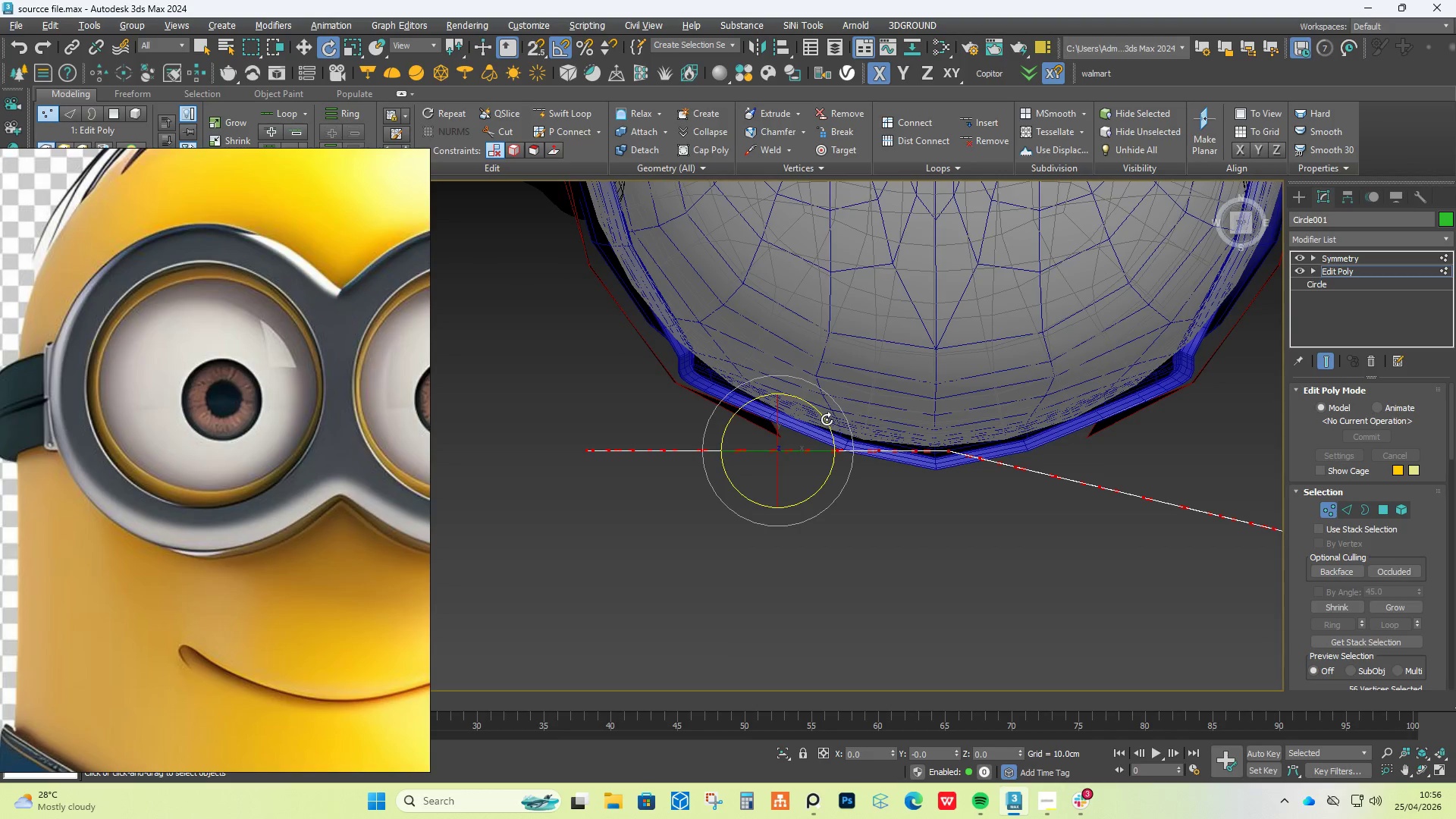 
left_click_drag(start_coordinate=[827, 419], to_coordinate=[830, 425])
 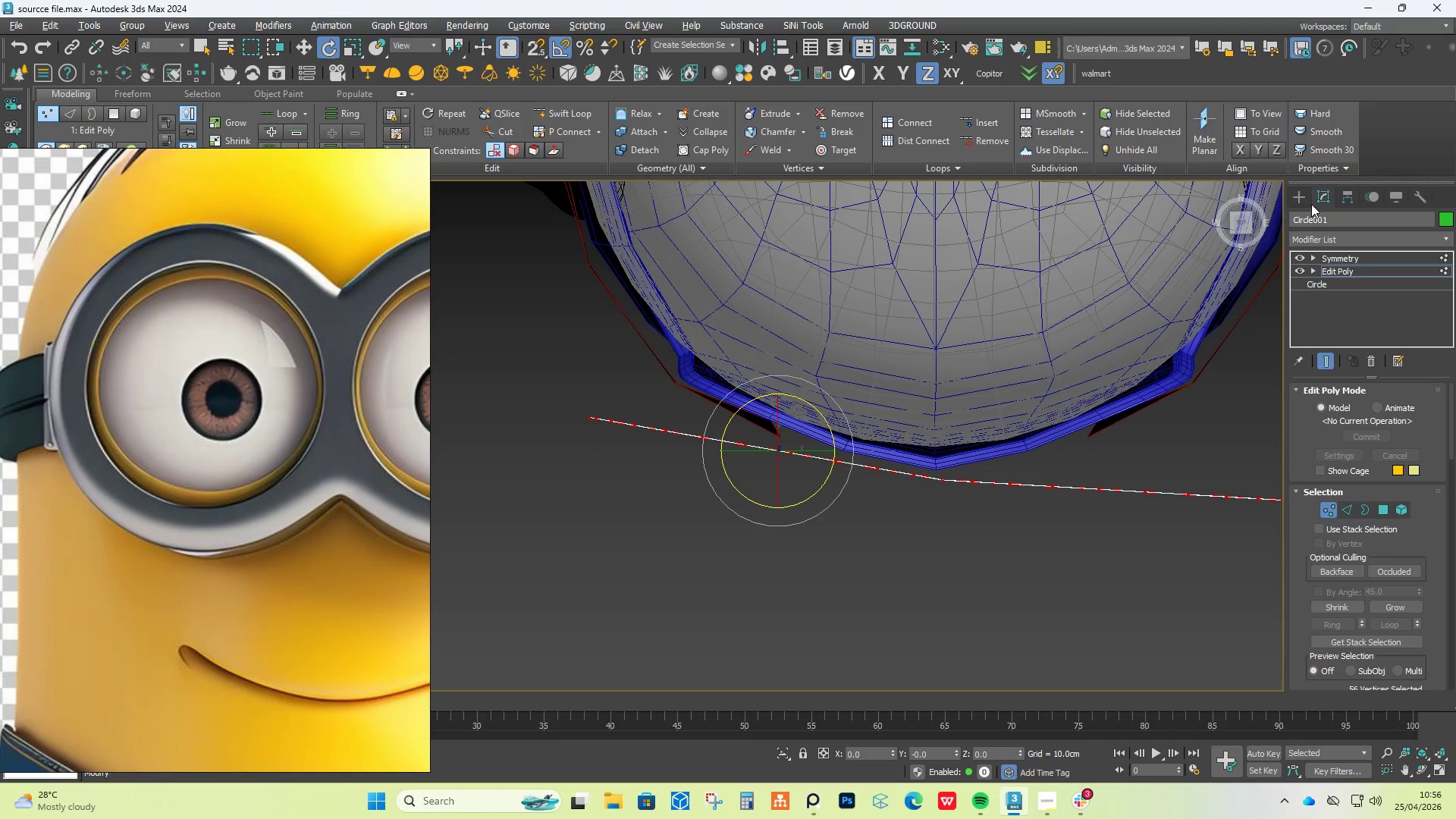 
left_click([1300, 197])
 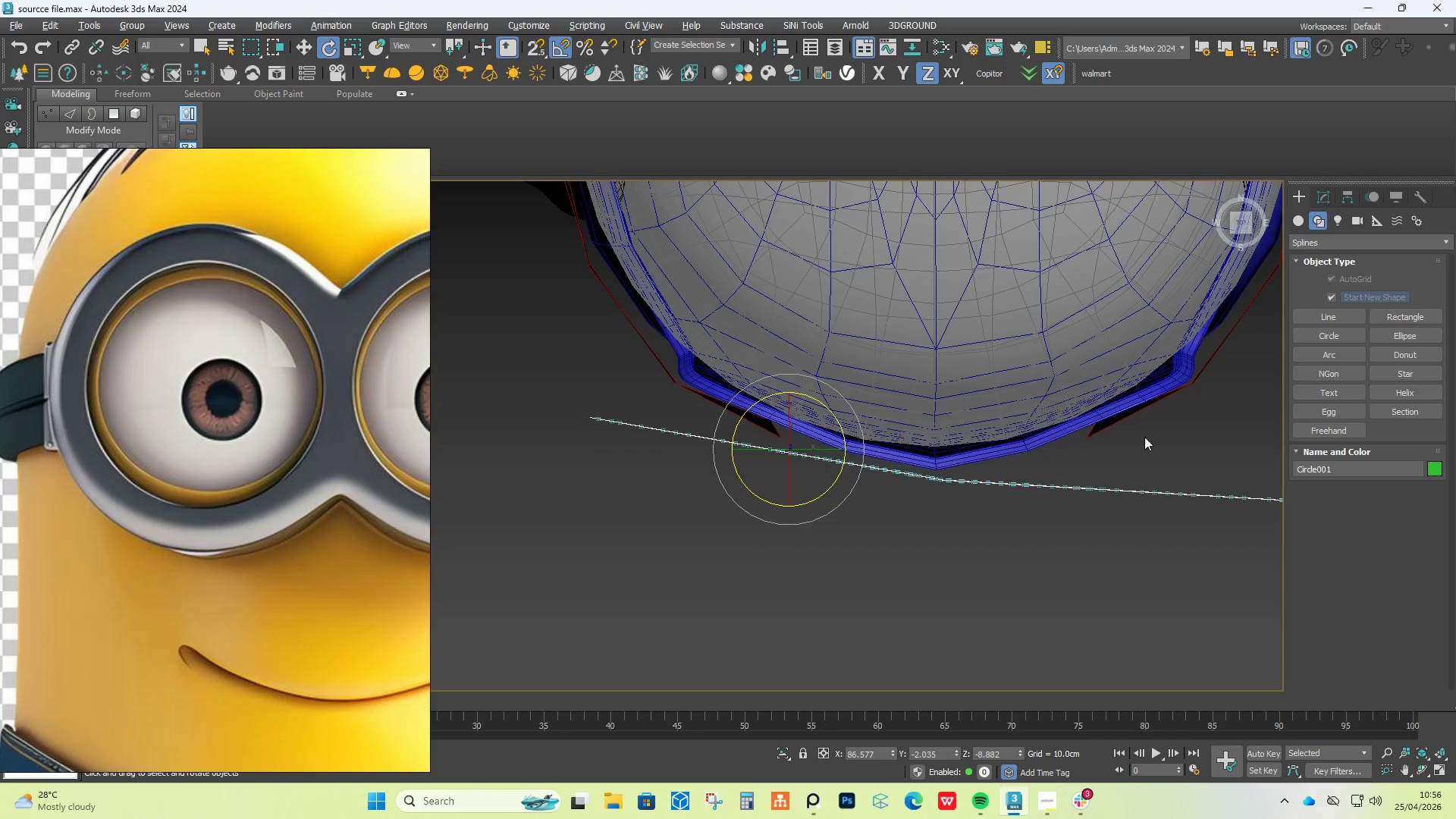 
hold_key(key=AltLeft, duration=0.8)
 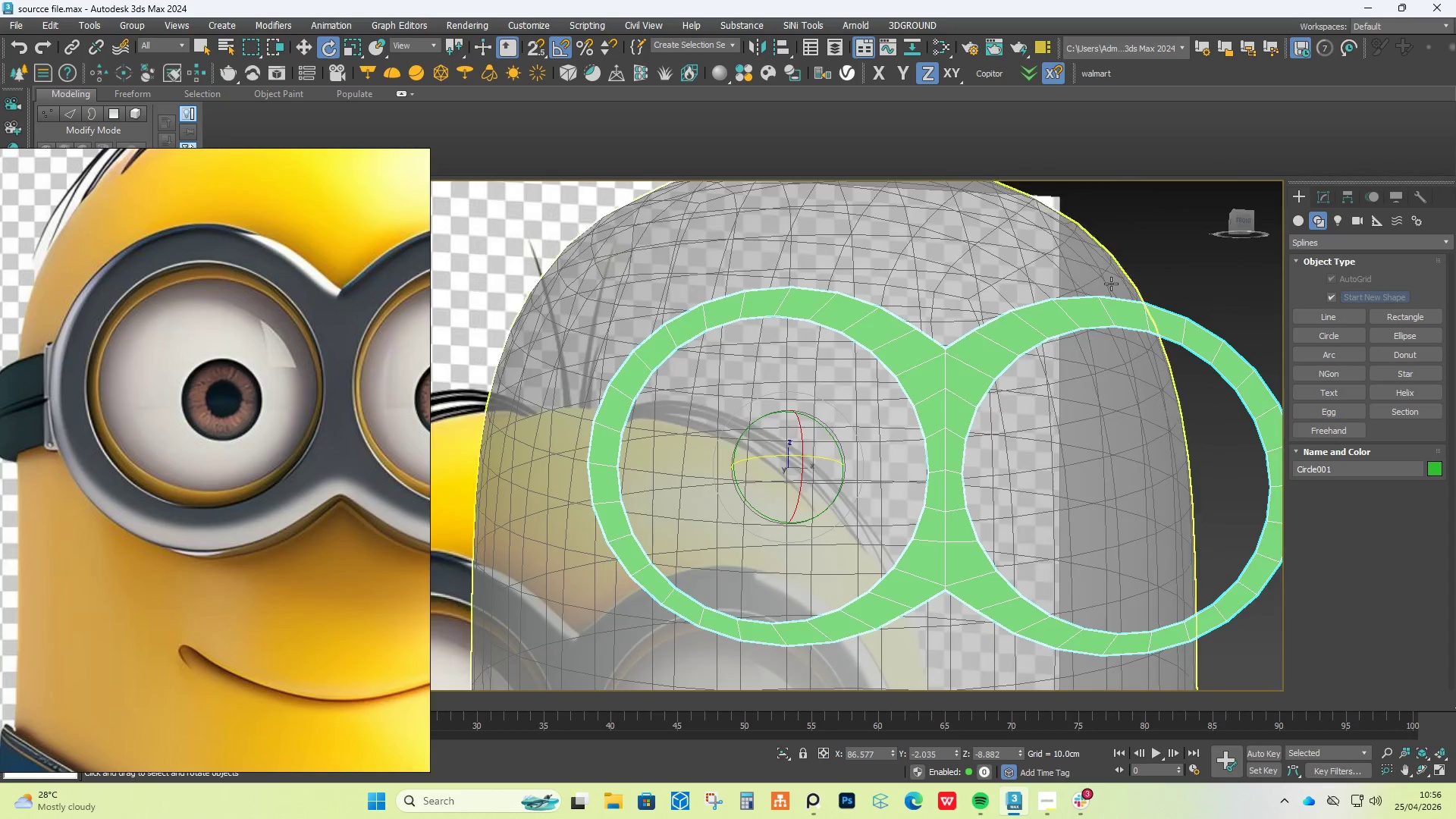 
hold_key(key=AltLeft, duration=1.14)
 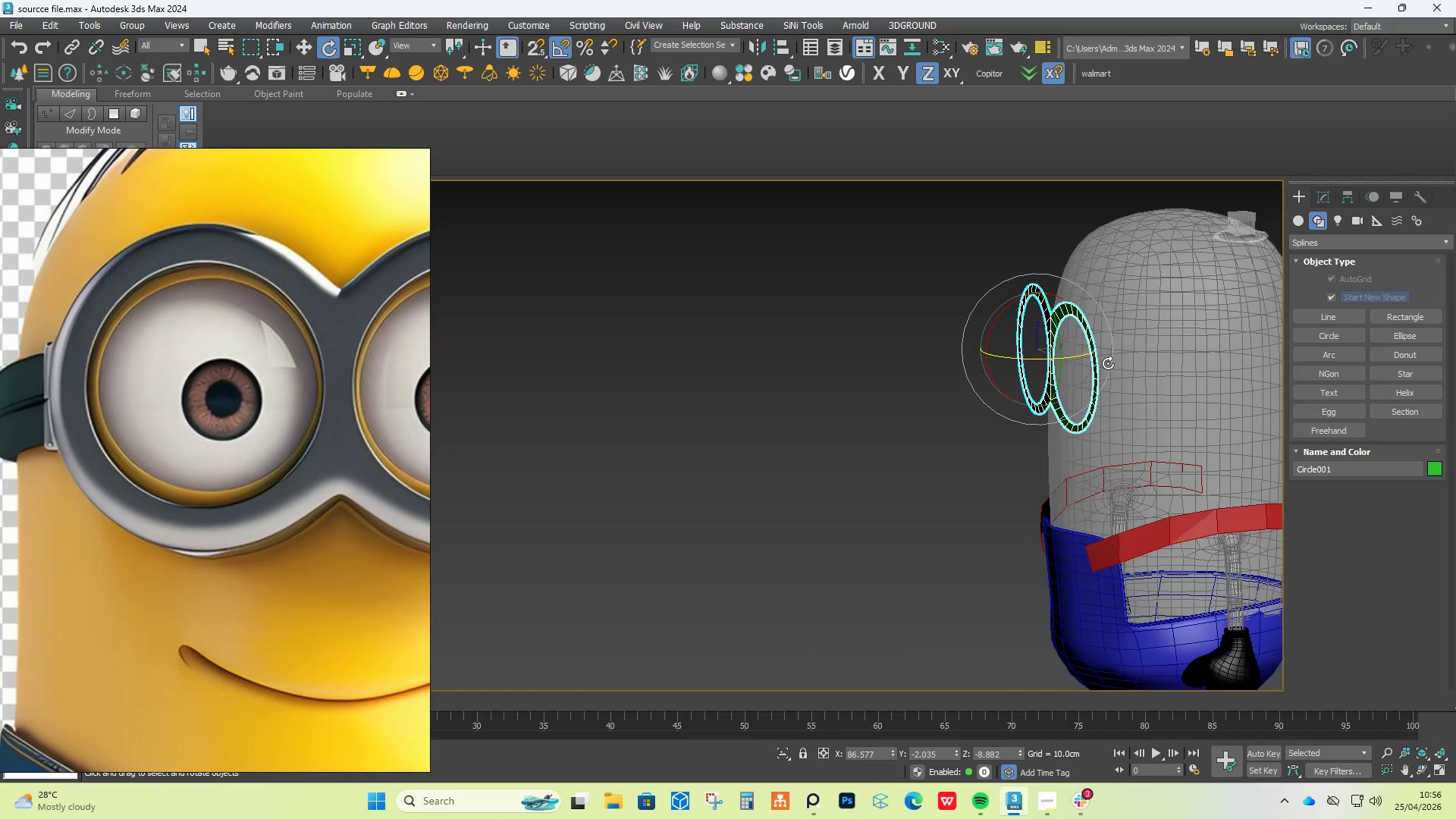 
scroll: coordinate [1119, 309], scroll_direction: down, amount: 3.0
 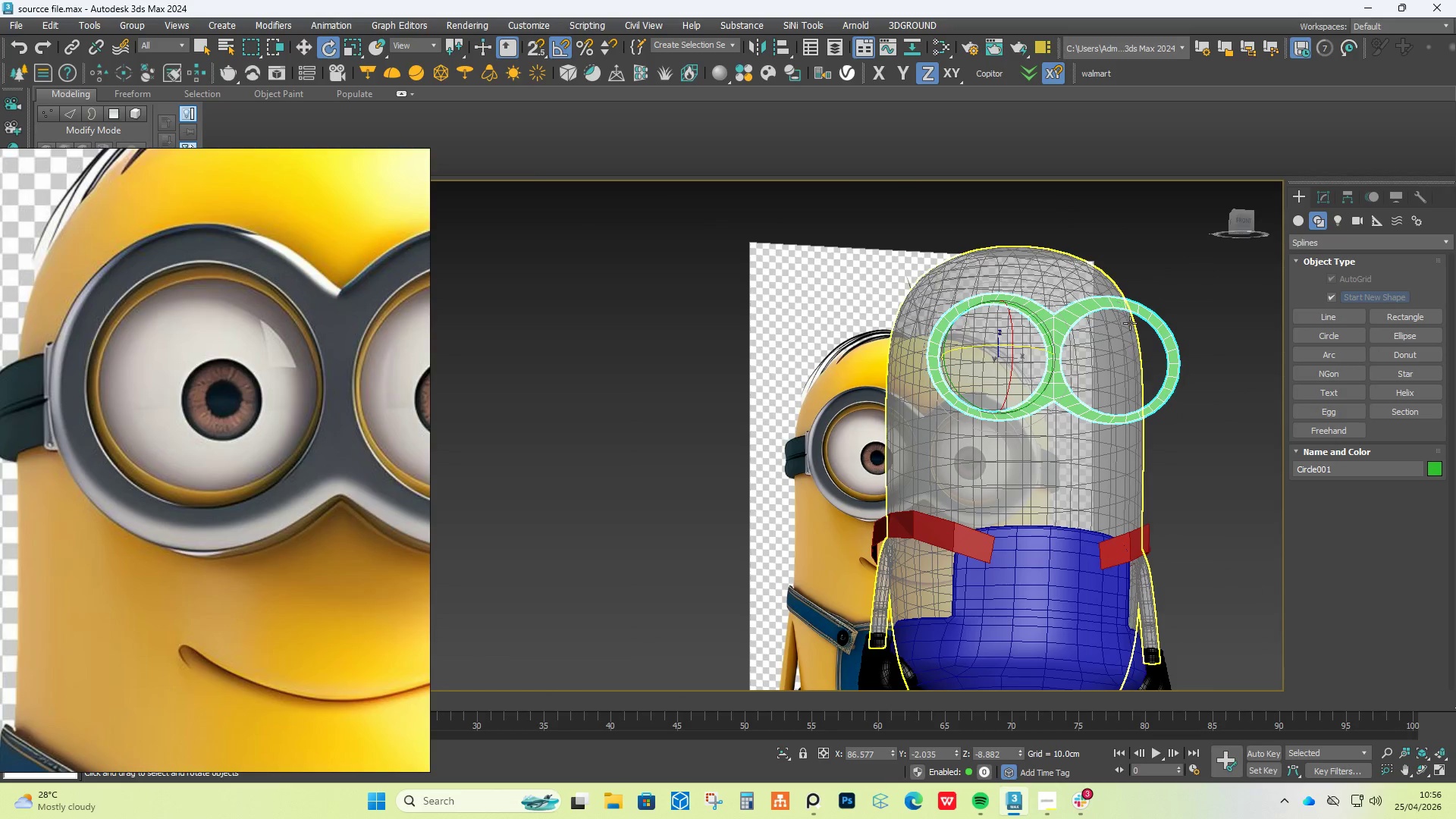 
scroll: coordinate [1103, 361], scroll_direction: up, amount: 3.0
 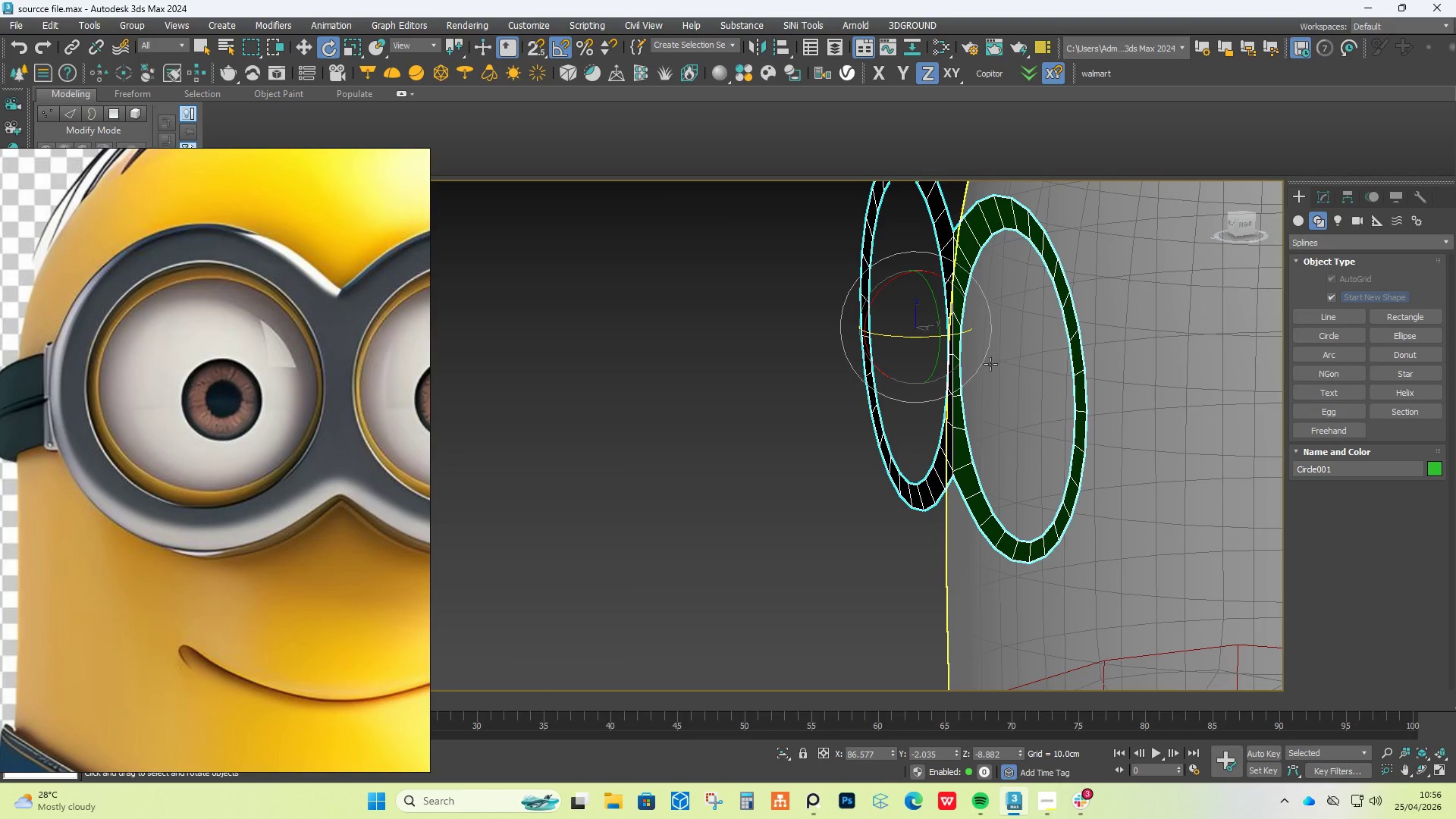 
hold_key(key=AltLeft, duration=0.77)
 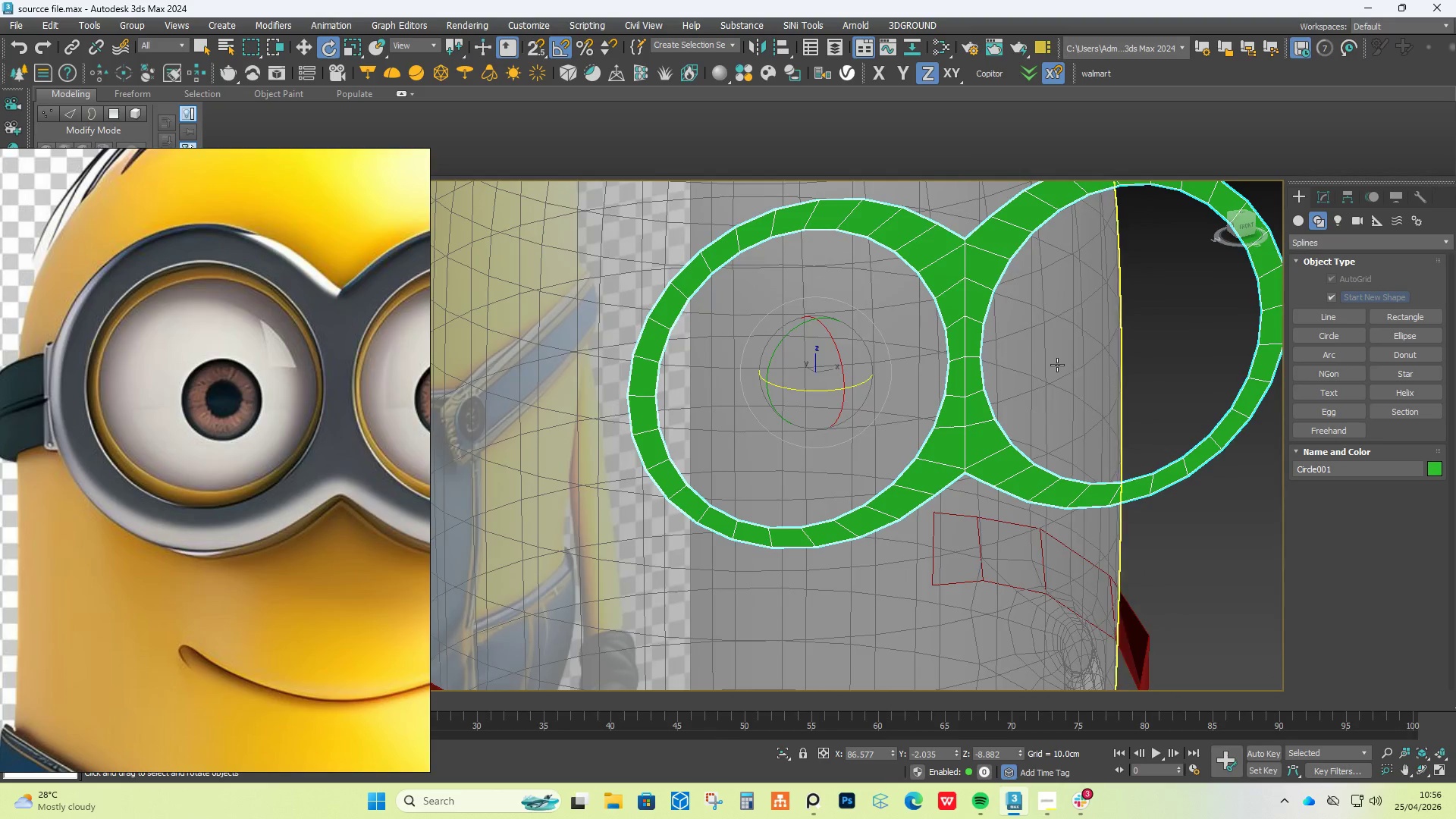 
scroll: coordinate [1057, 365], scroll_direction: down, amount: 2.0
 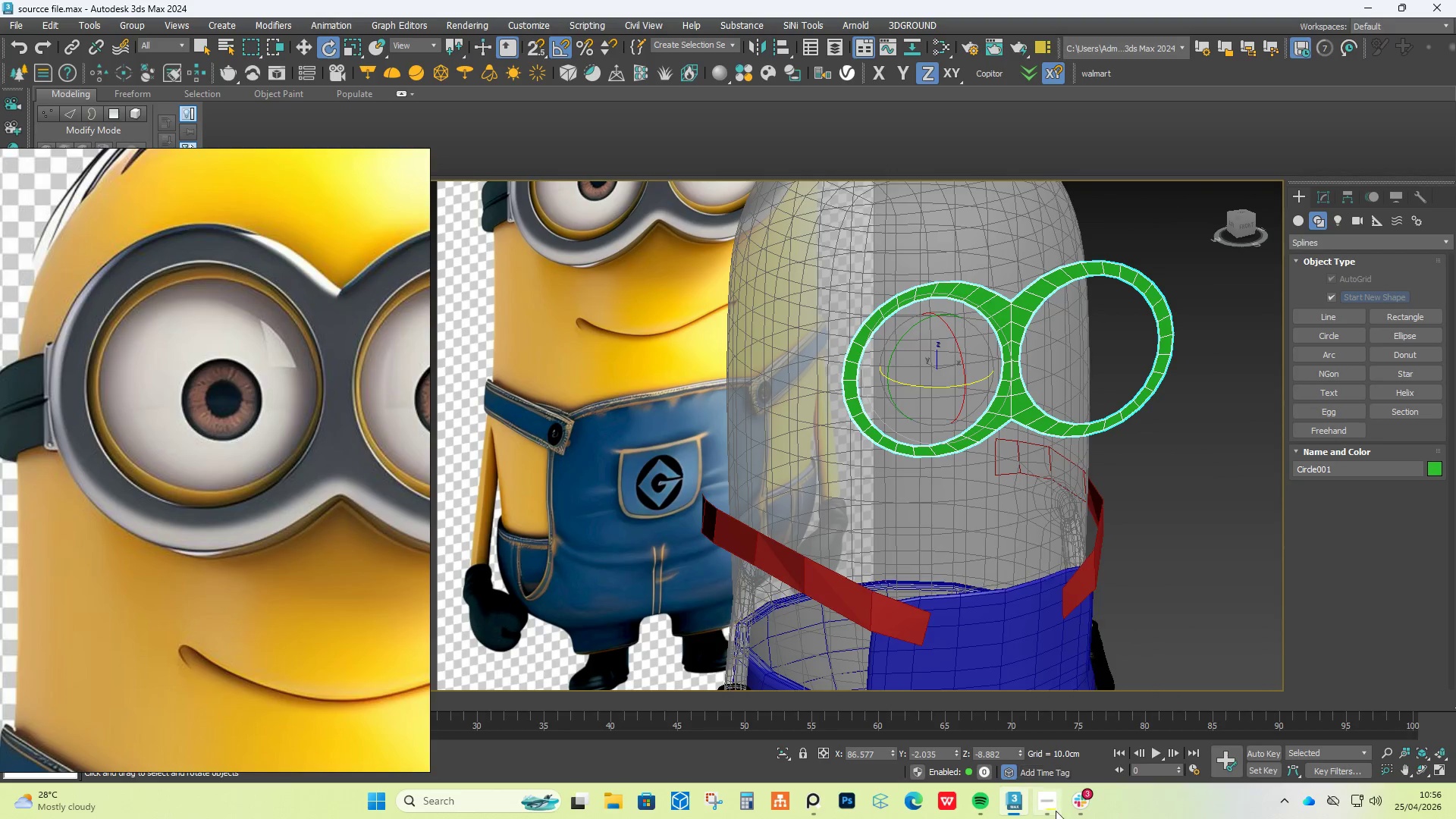 
left_click([1047, 816])